 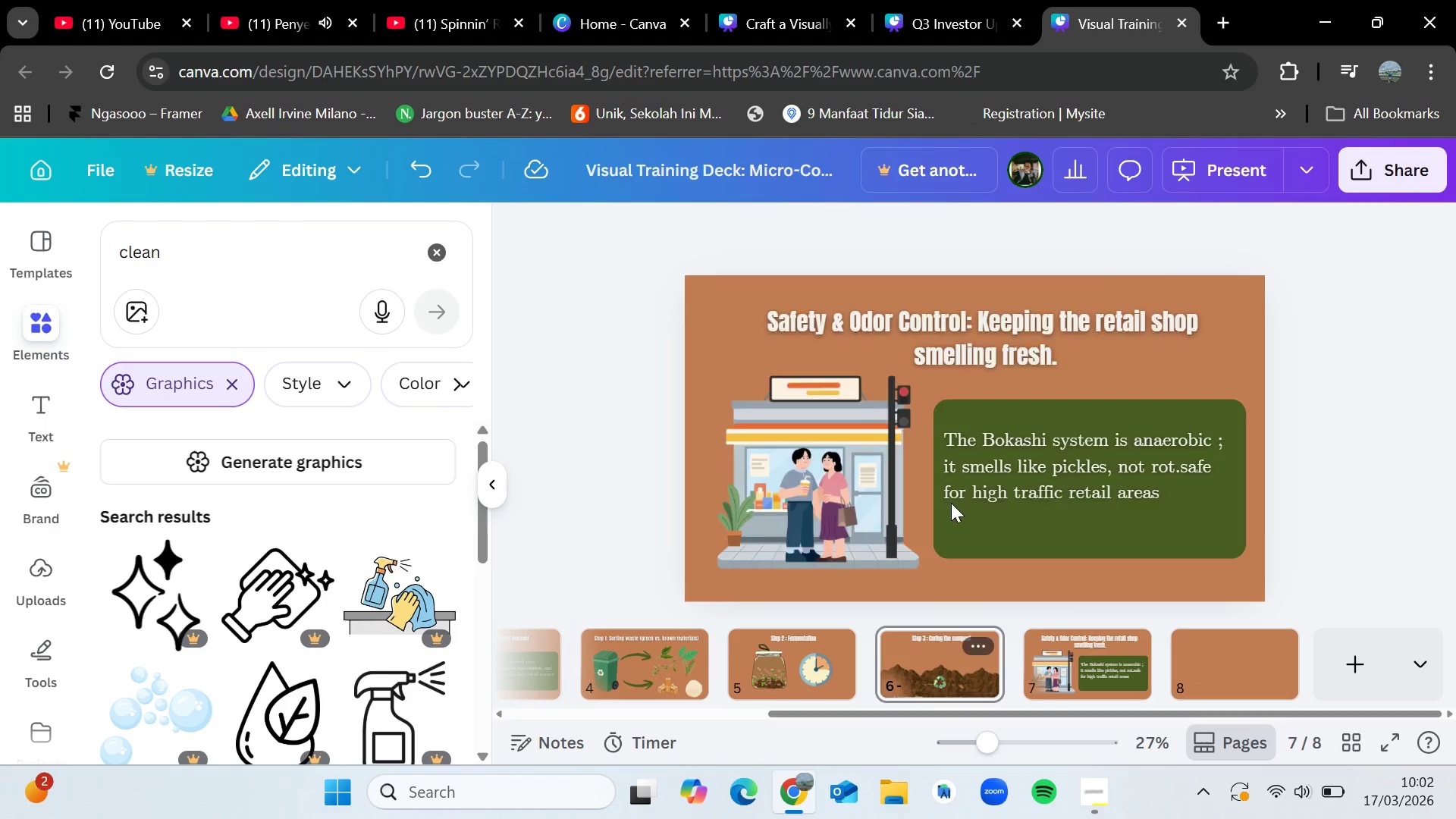 
left_click([923, 337])
 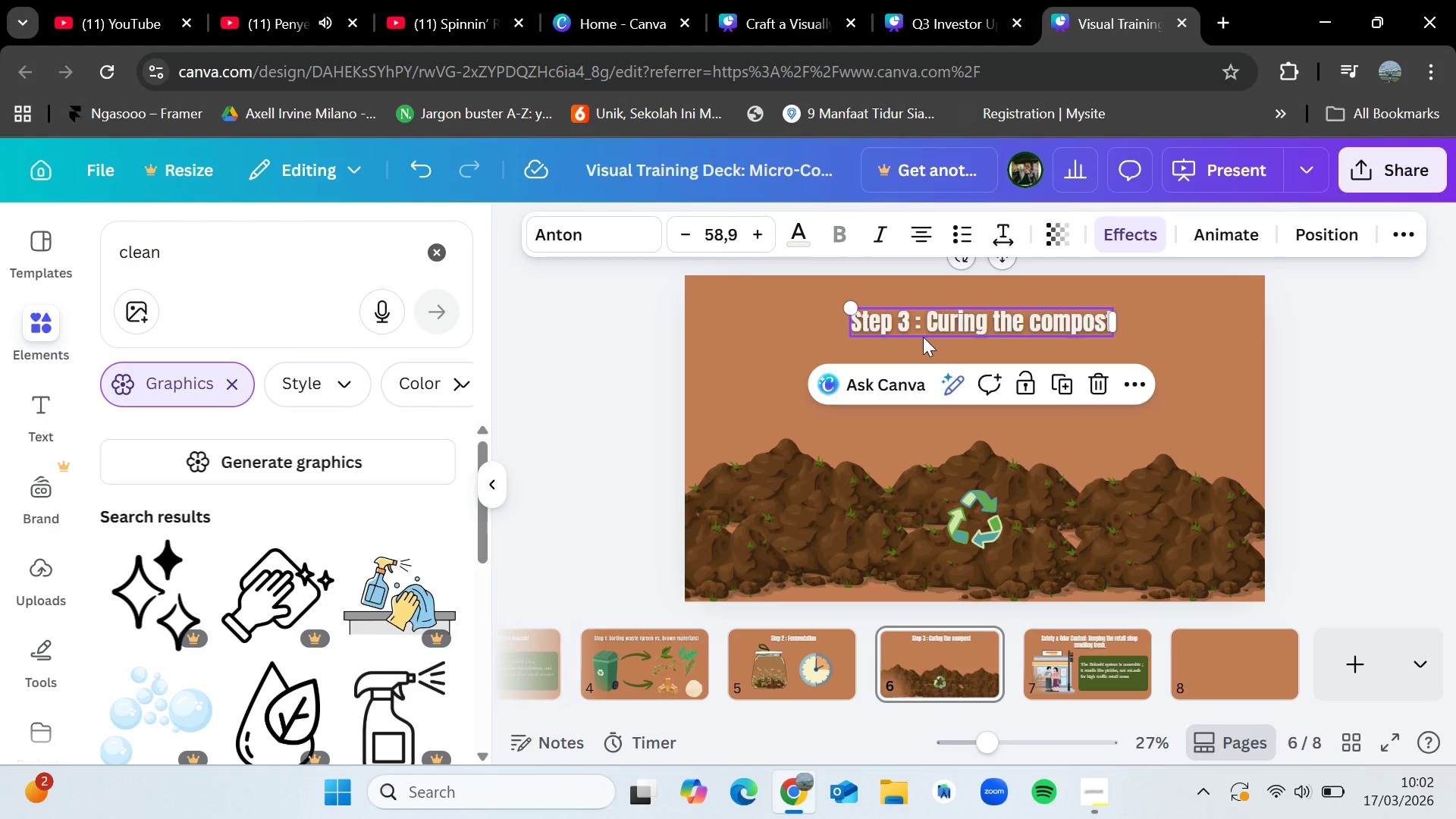 
key(Control+C)
 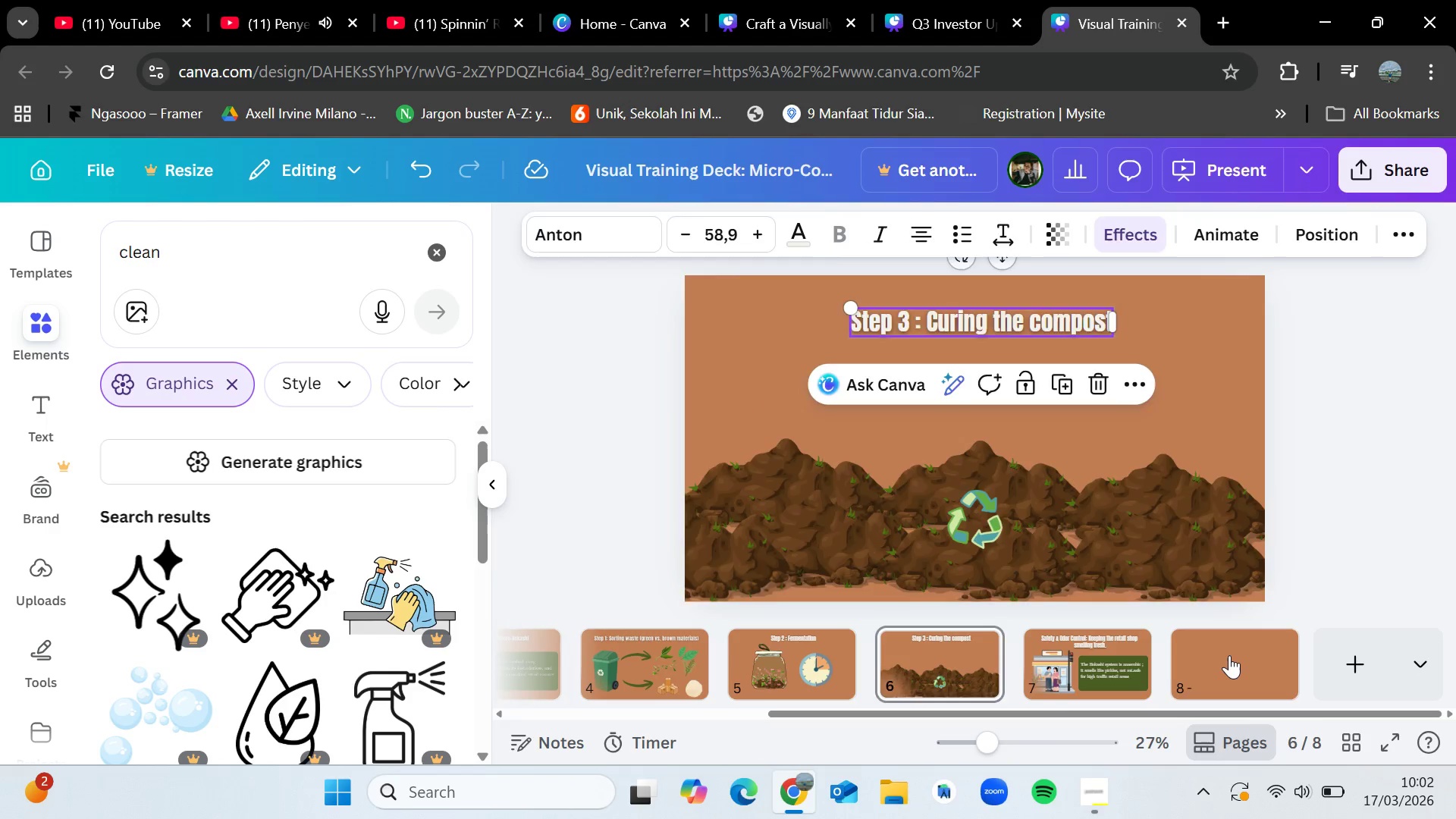 
key(Control+V)
 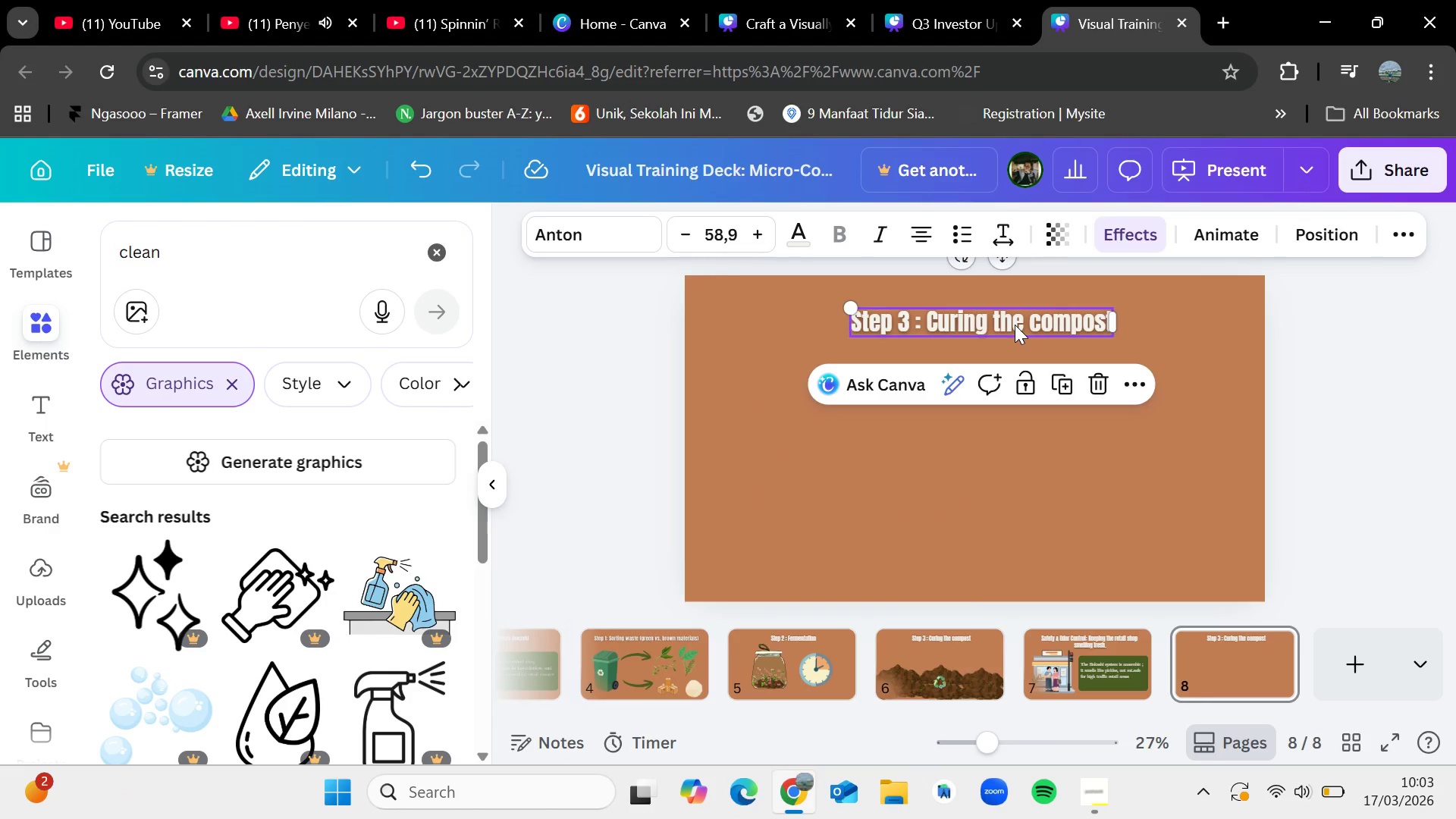 
left_click([1107, 792])